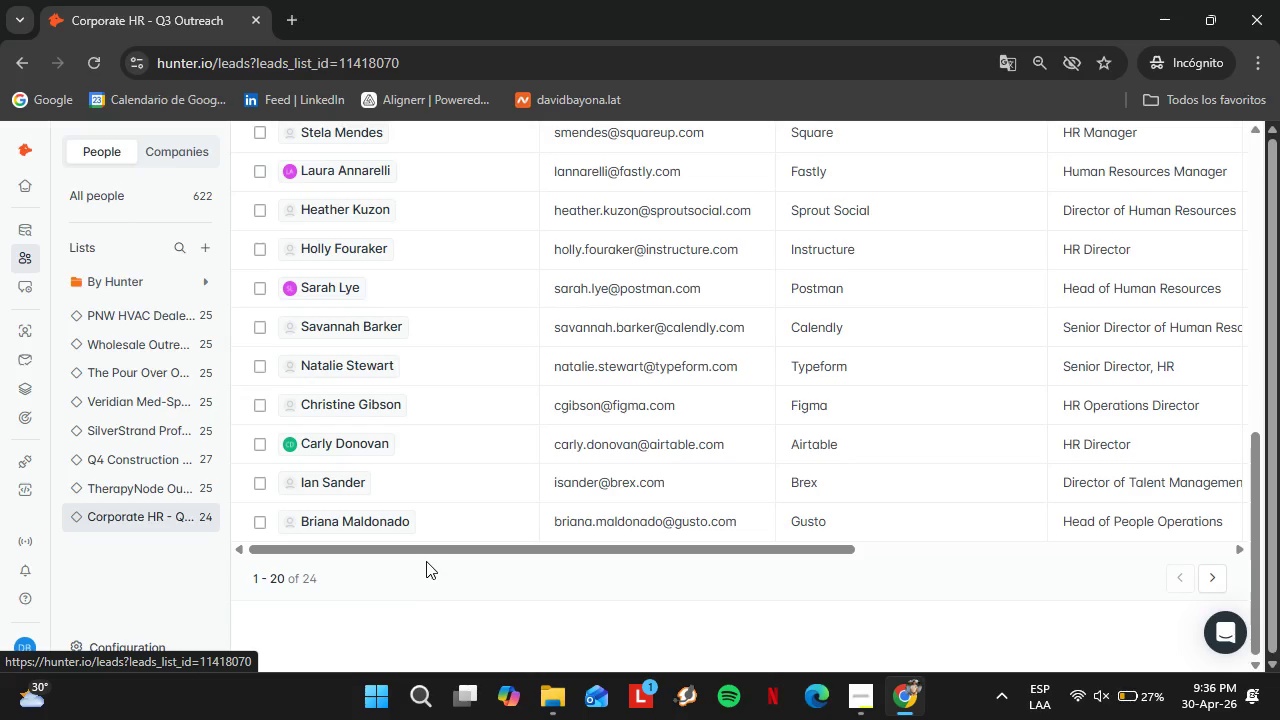 
left_click_drag(start_coordinate=[421, 558], to_coordinate=[426, 553])
 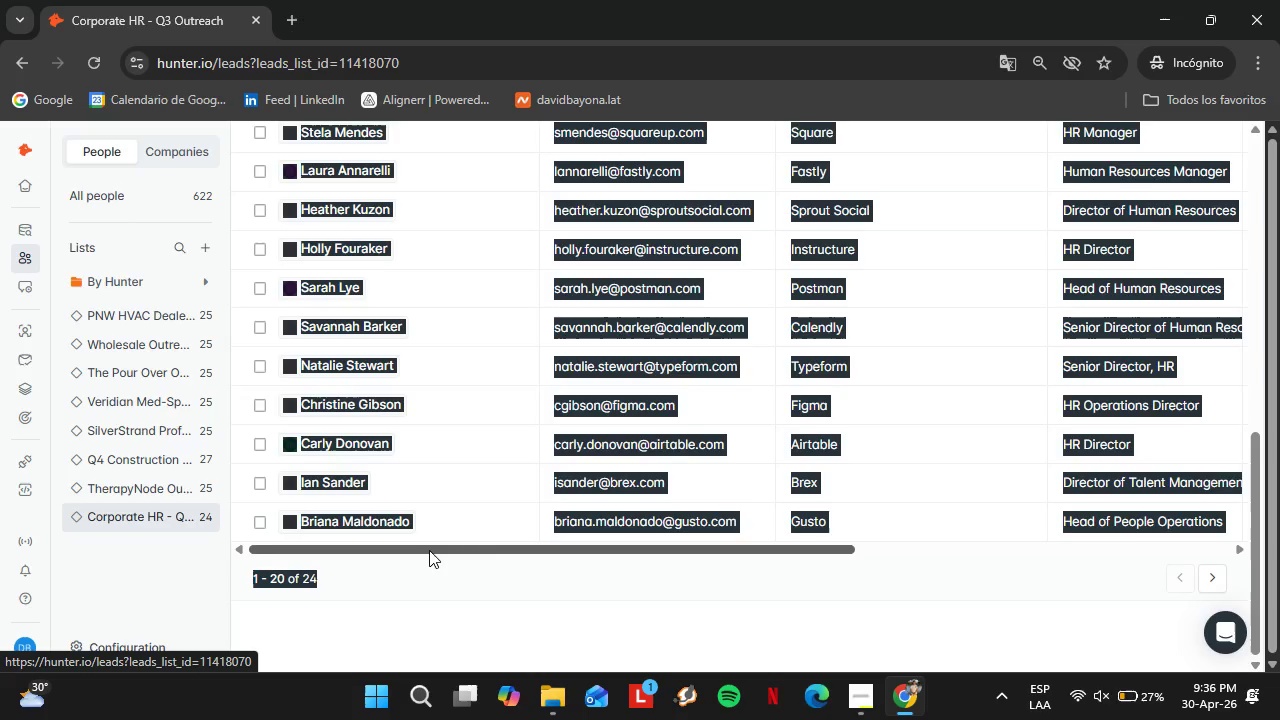 
left_click_drag(start_coordinate=[426, 552], to_coordinate=[549, 542])
 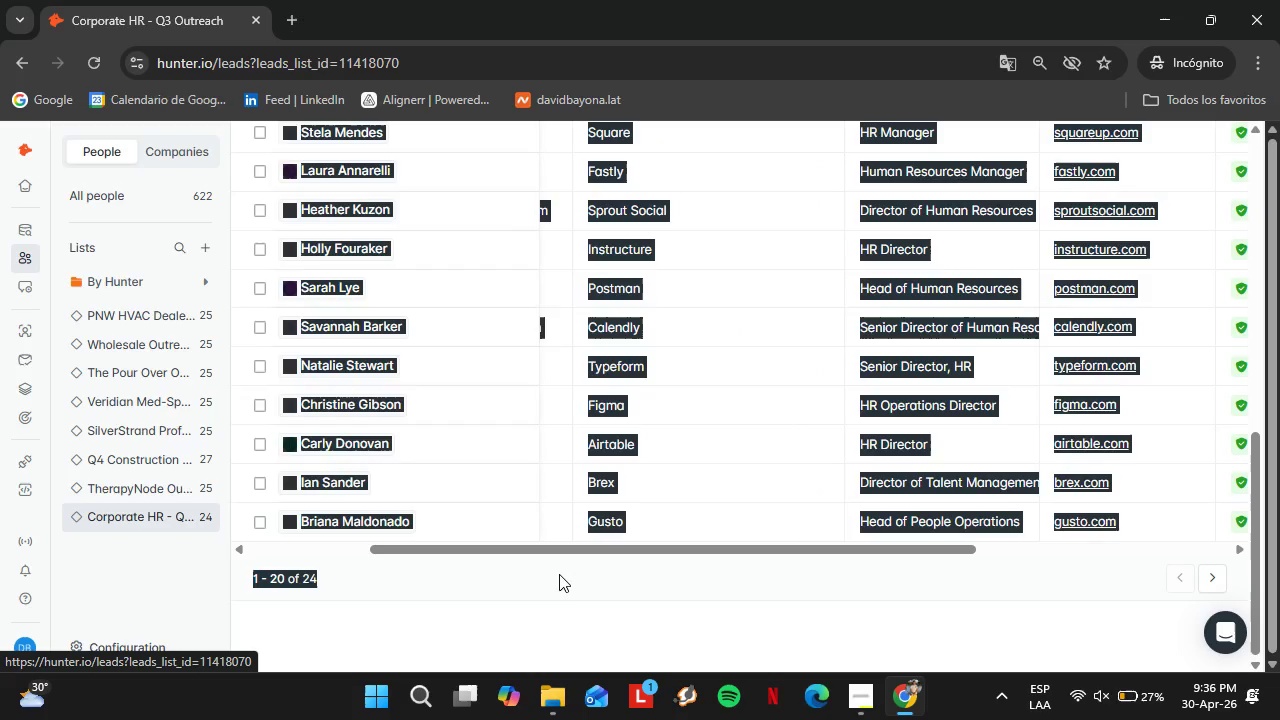 
left_click([559, 574])
 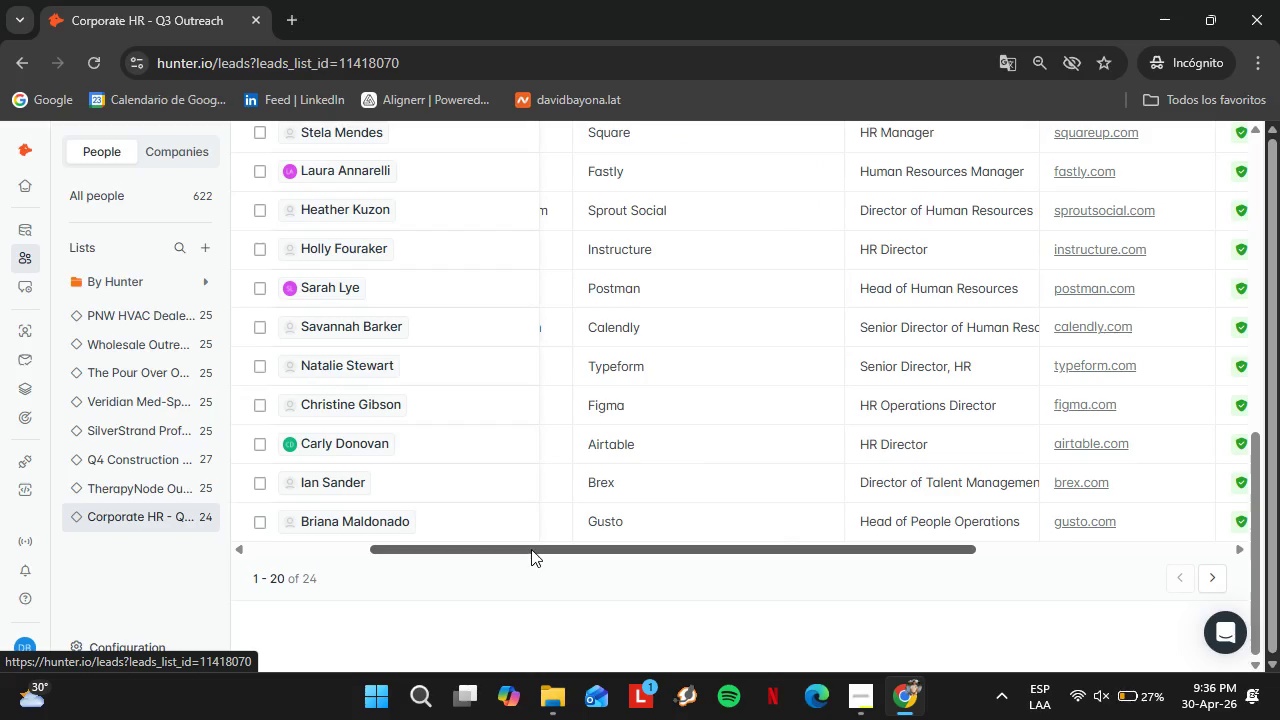 
left_click_drag(start_coordinate=[531, 549], to_coordinate=[734, 542])
 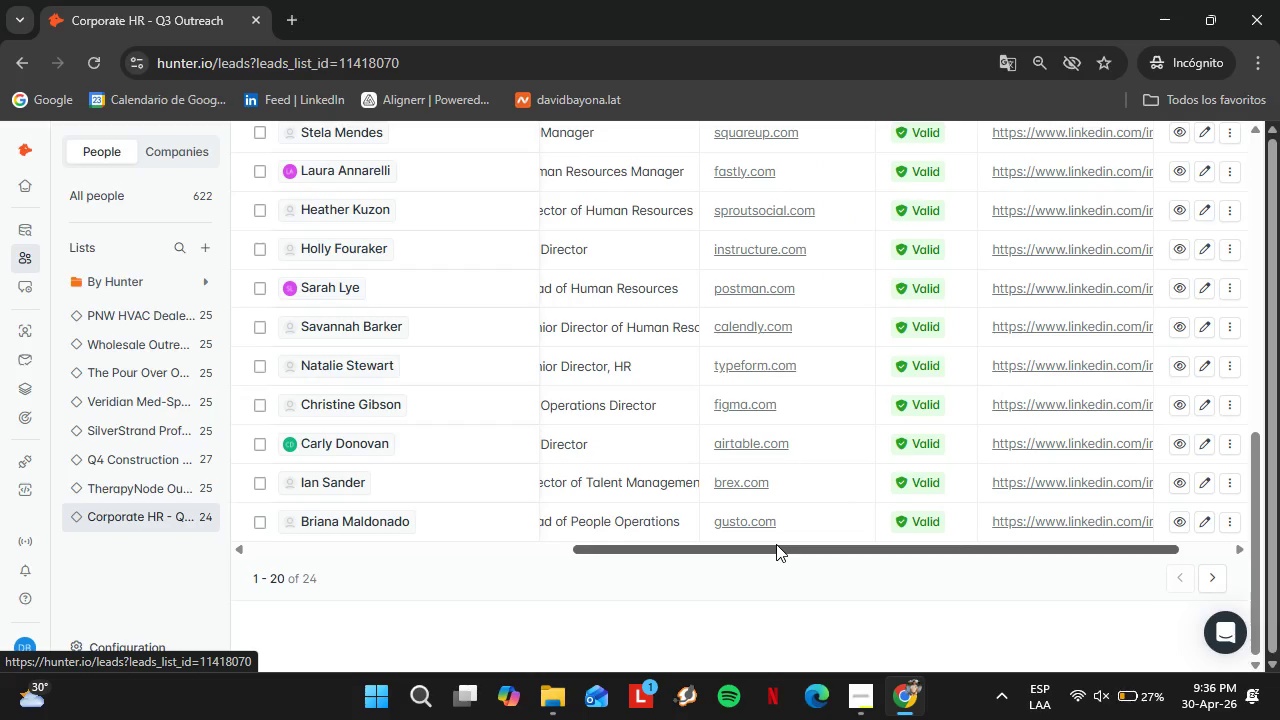 
scroll: coordinate [777, 546], scroll_direction: up, amount: 7.0
 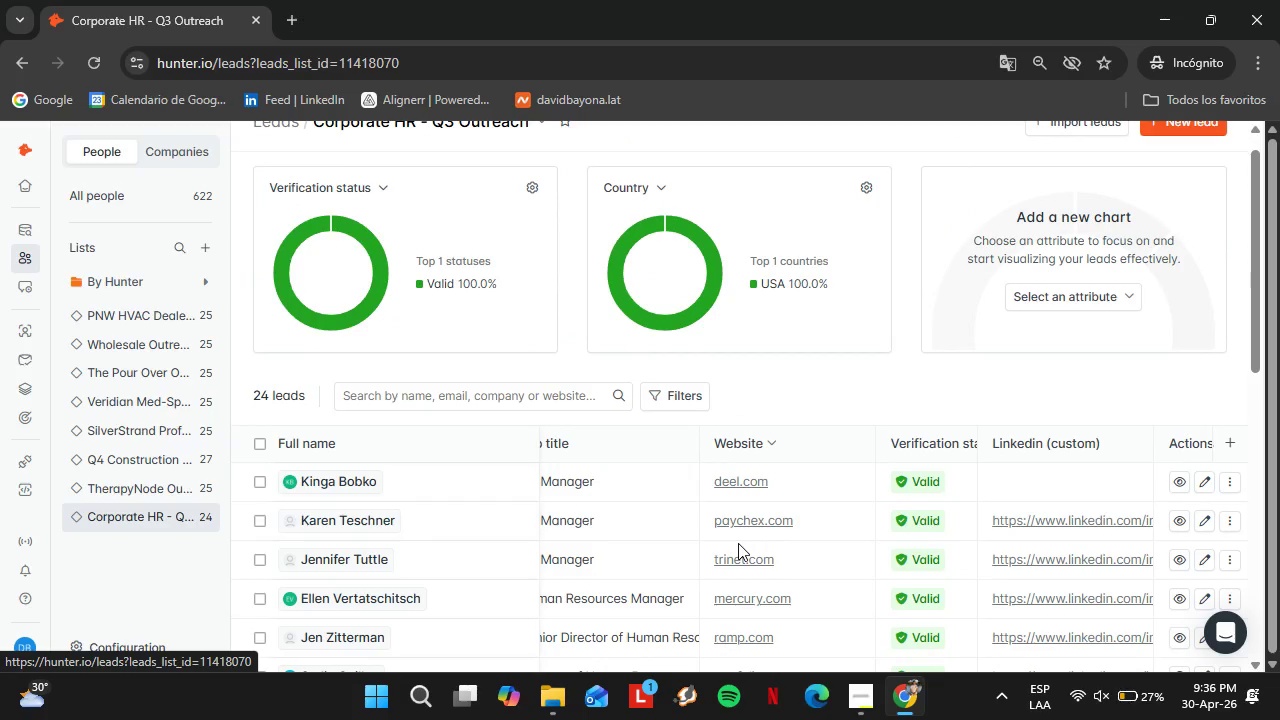 
left_click([337, 475])
 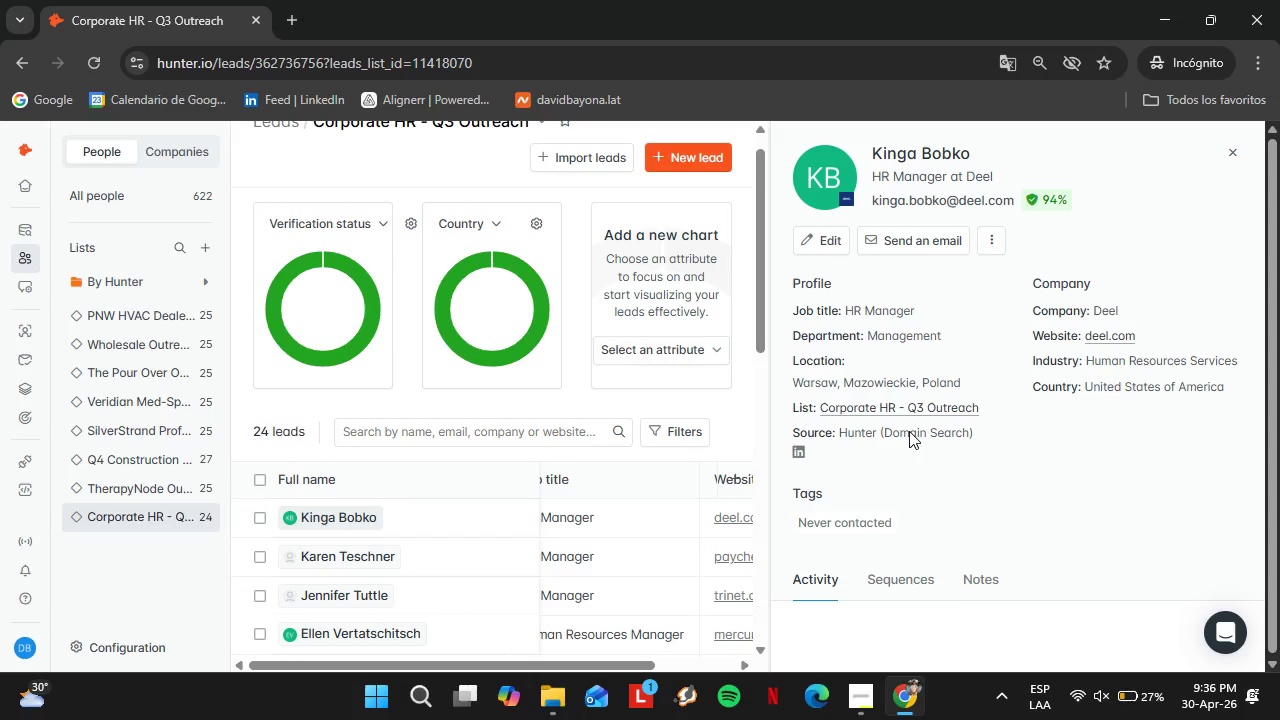 
right_click([796, 453])
 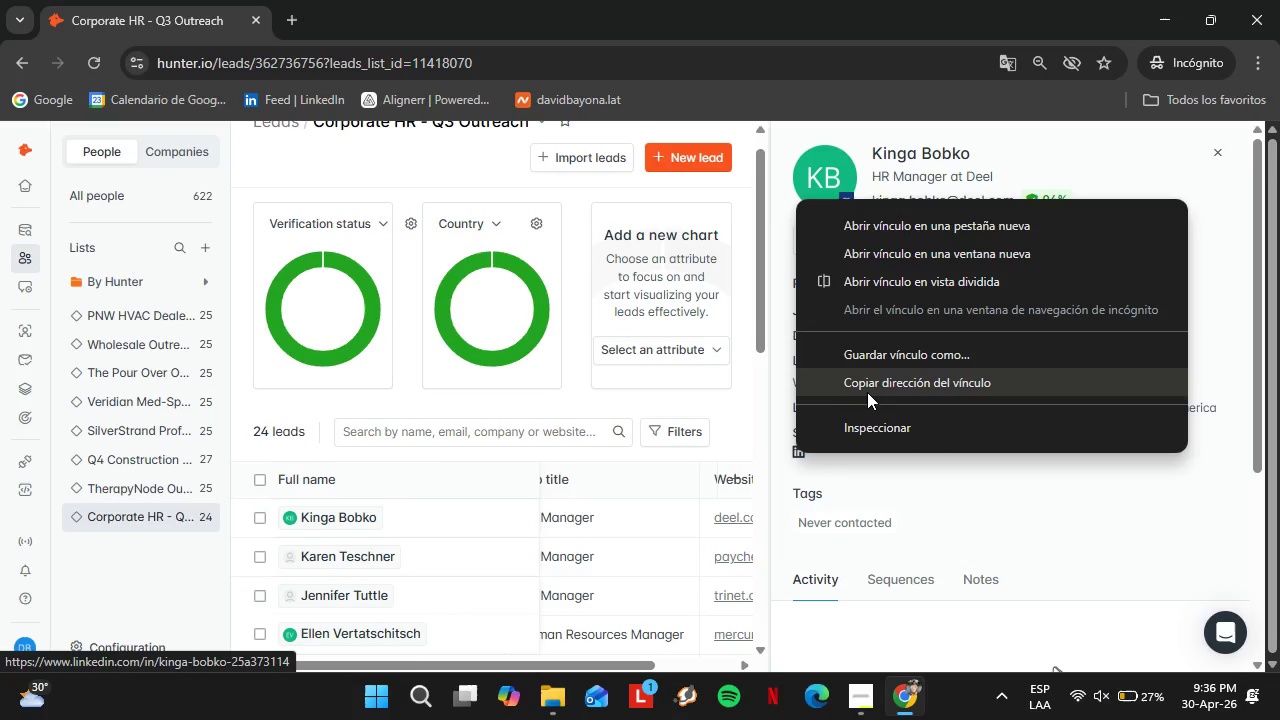 
left_click([867, 392])
 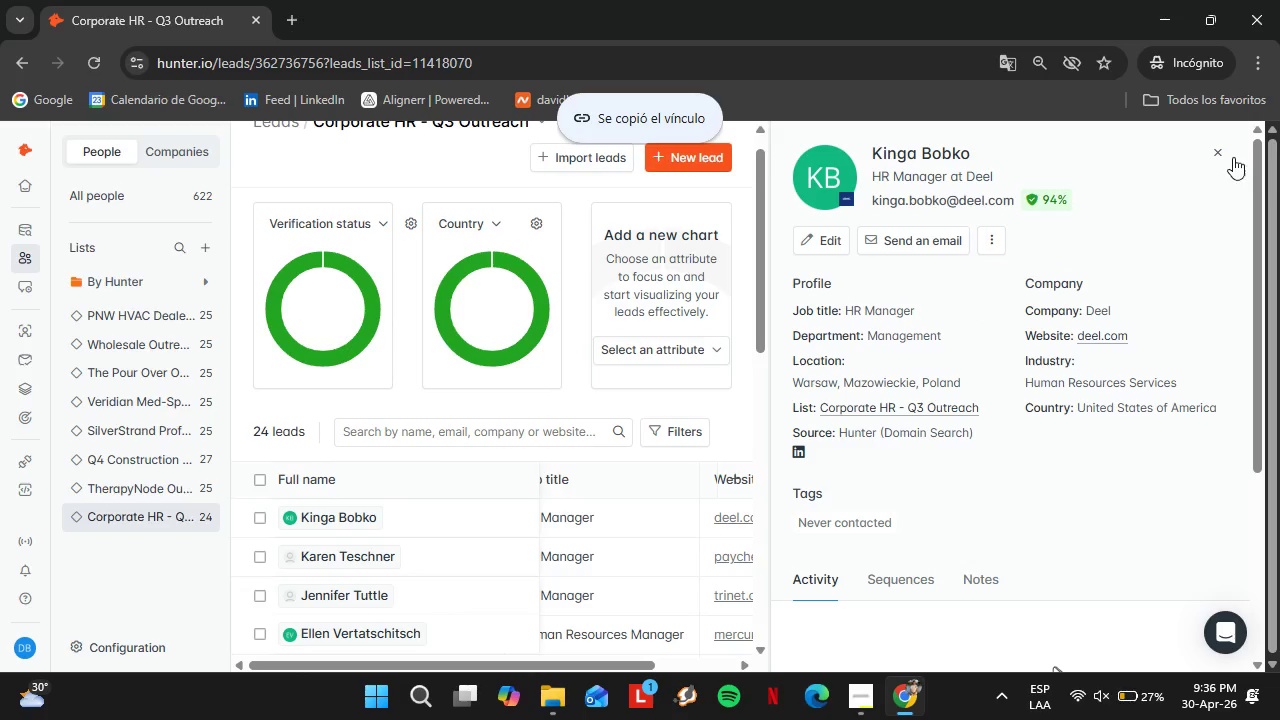 
left_click([1225, 153])
 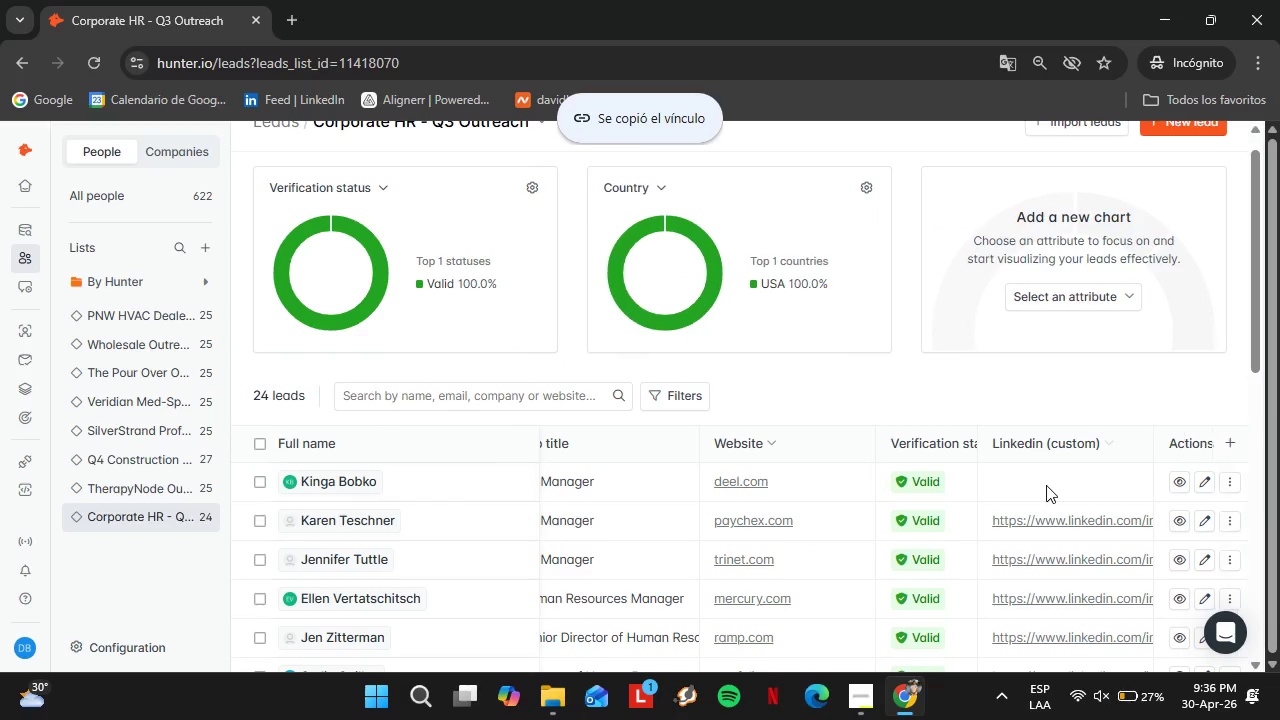 
double_click([1044, 485])
 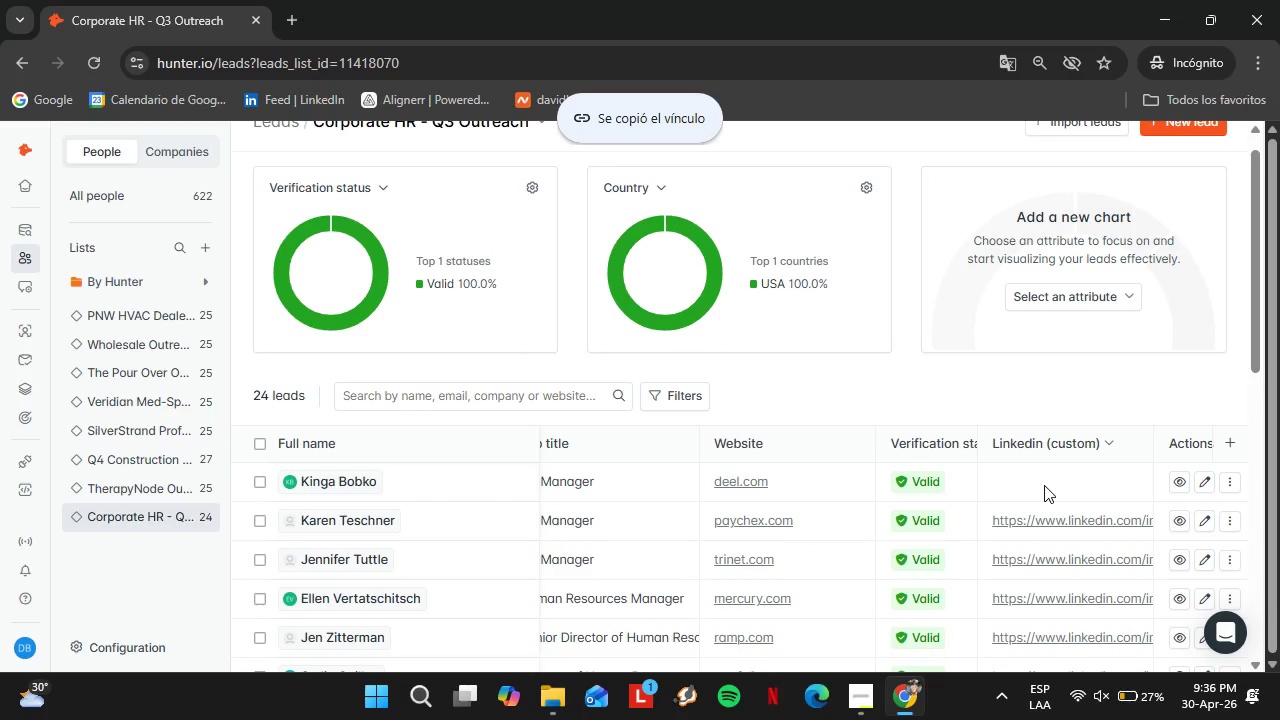 
triple_click([1044, 485])
 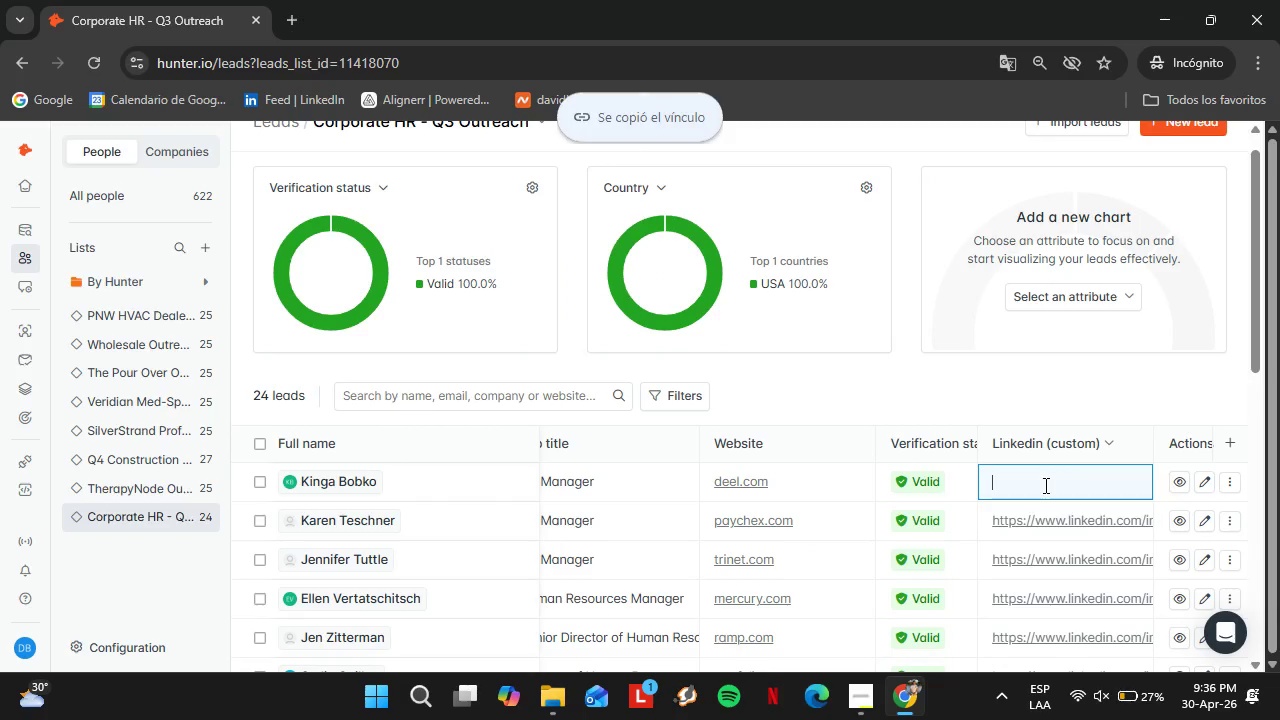 
key(Control+V)
 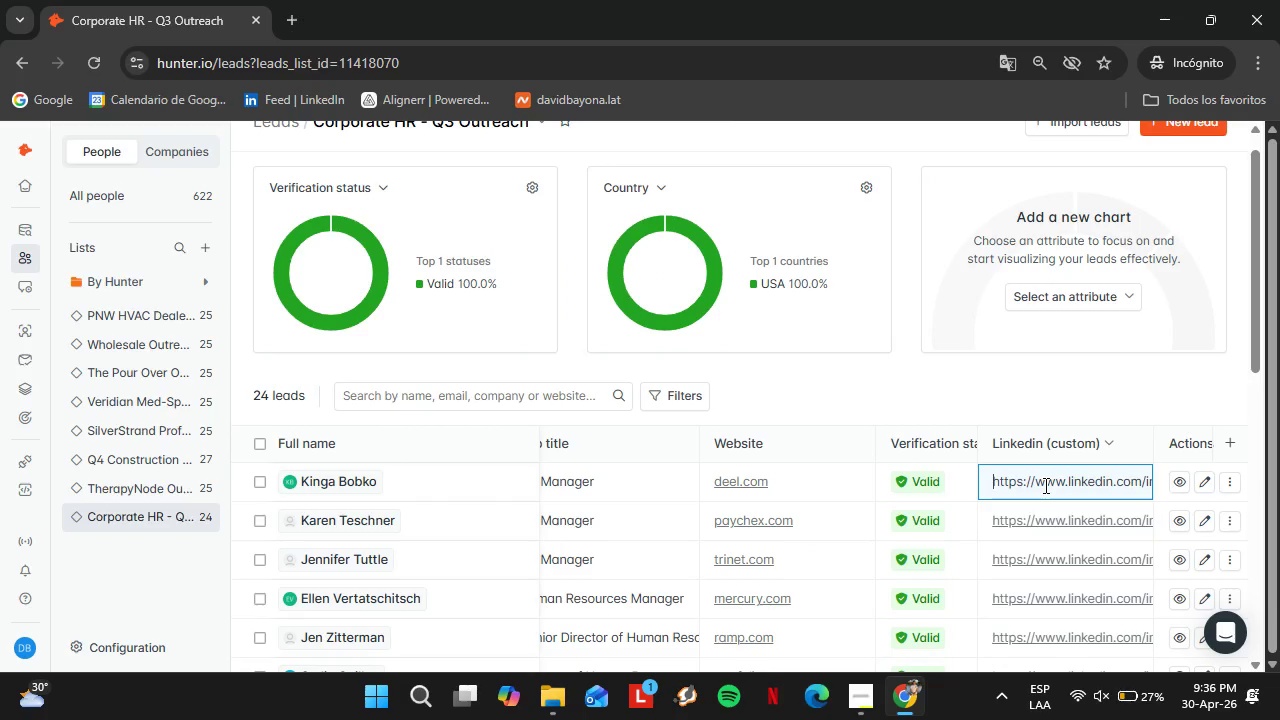 
key(Enter)
 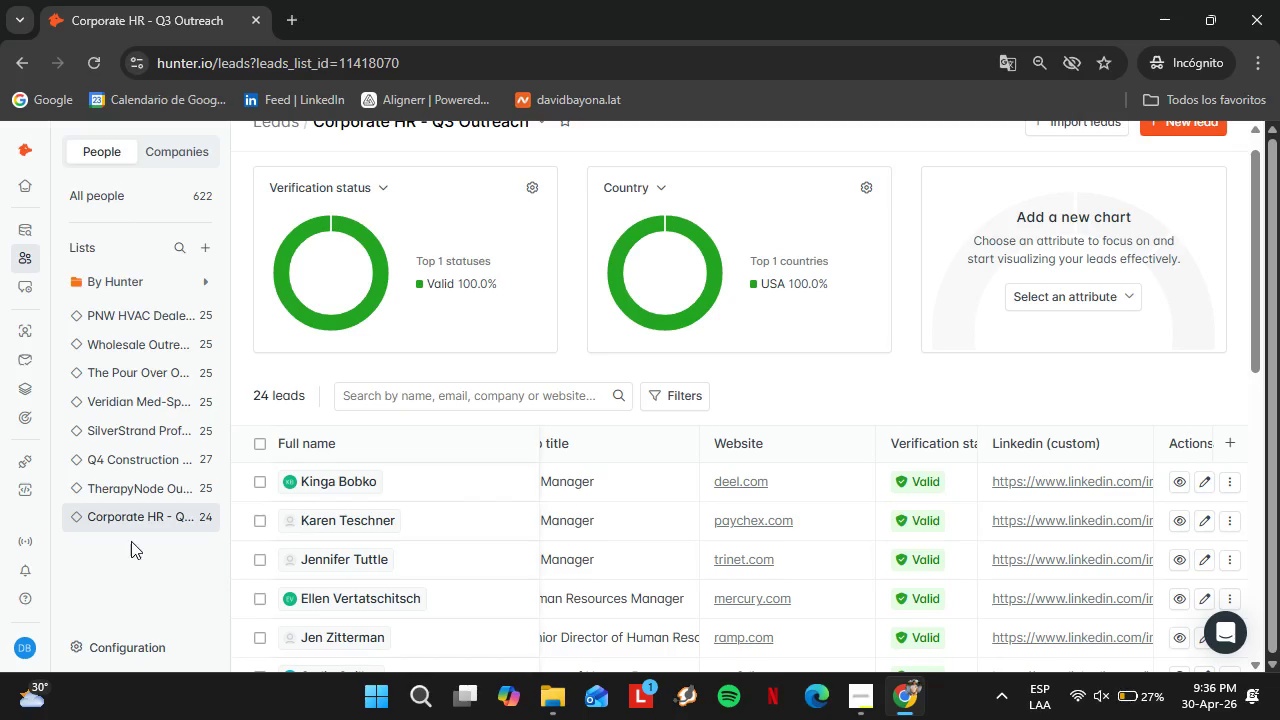 
wait(6.78)
 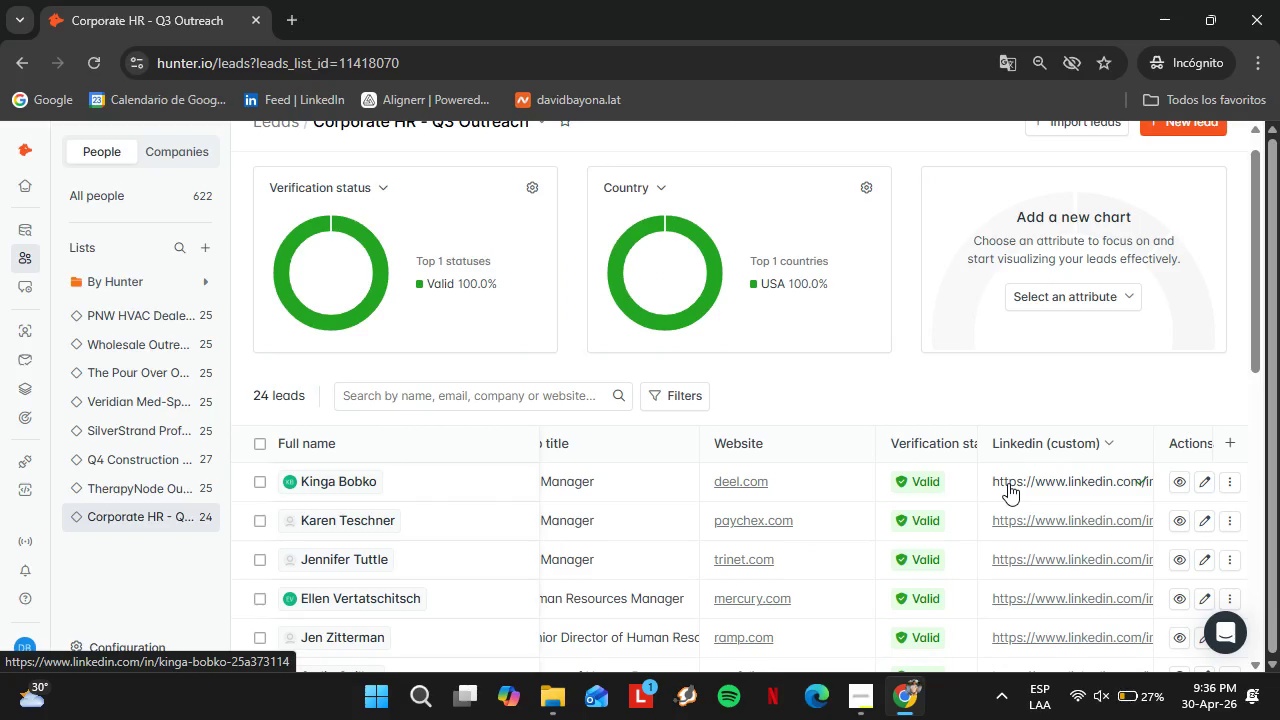 
left_click([154, 196])
 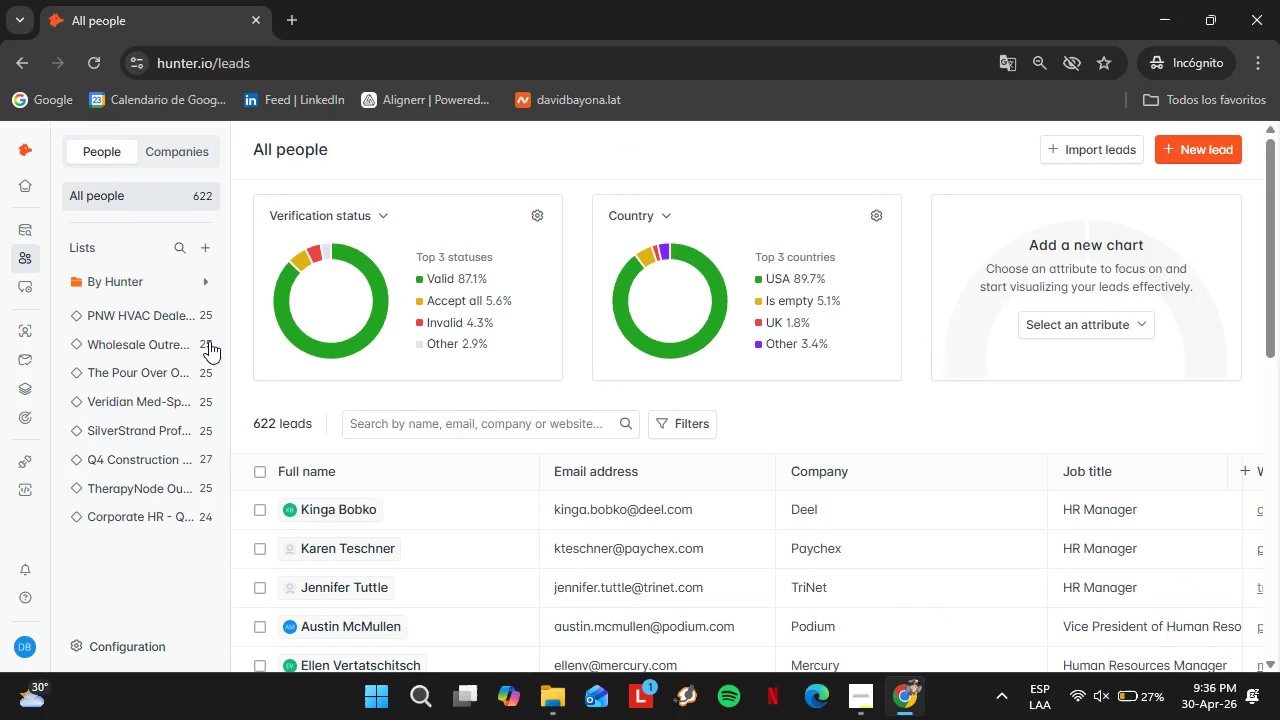 
mouse_move([466, 394])
 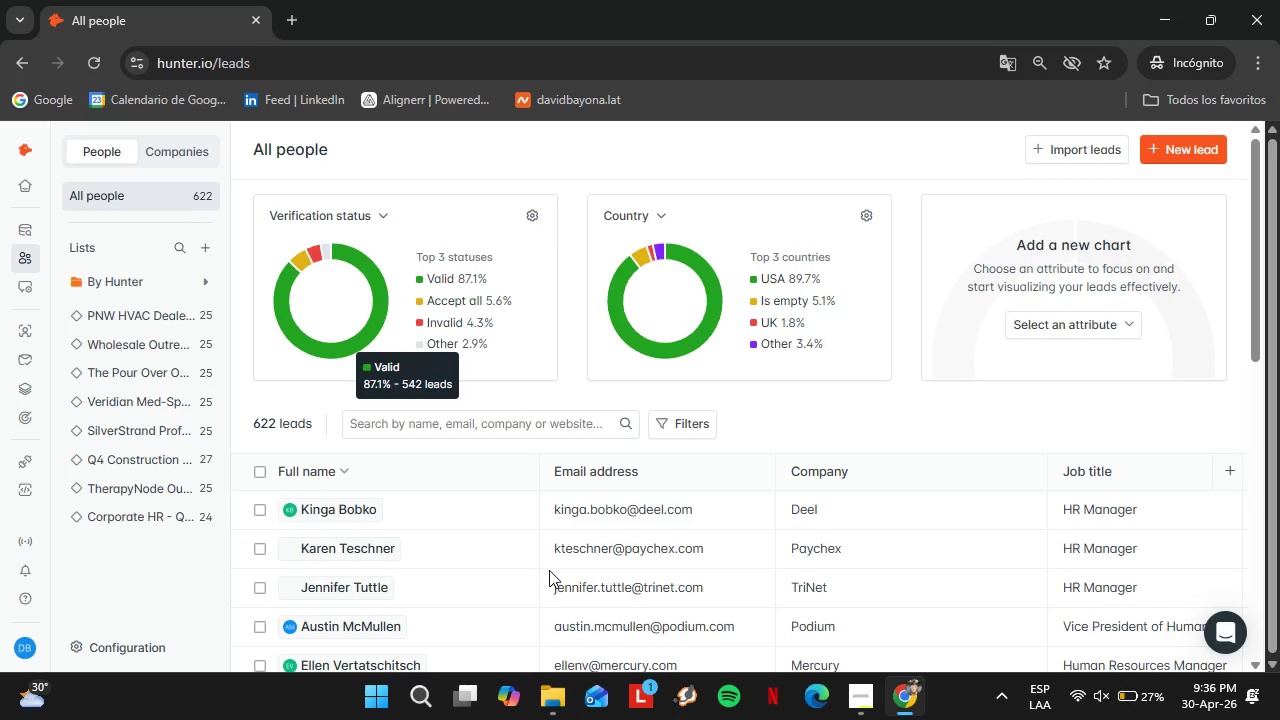 
wait(5.37)
 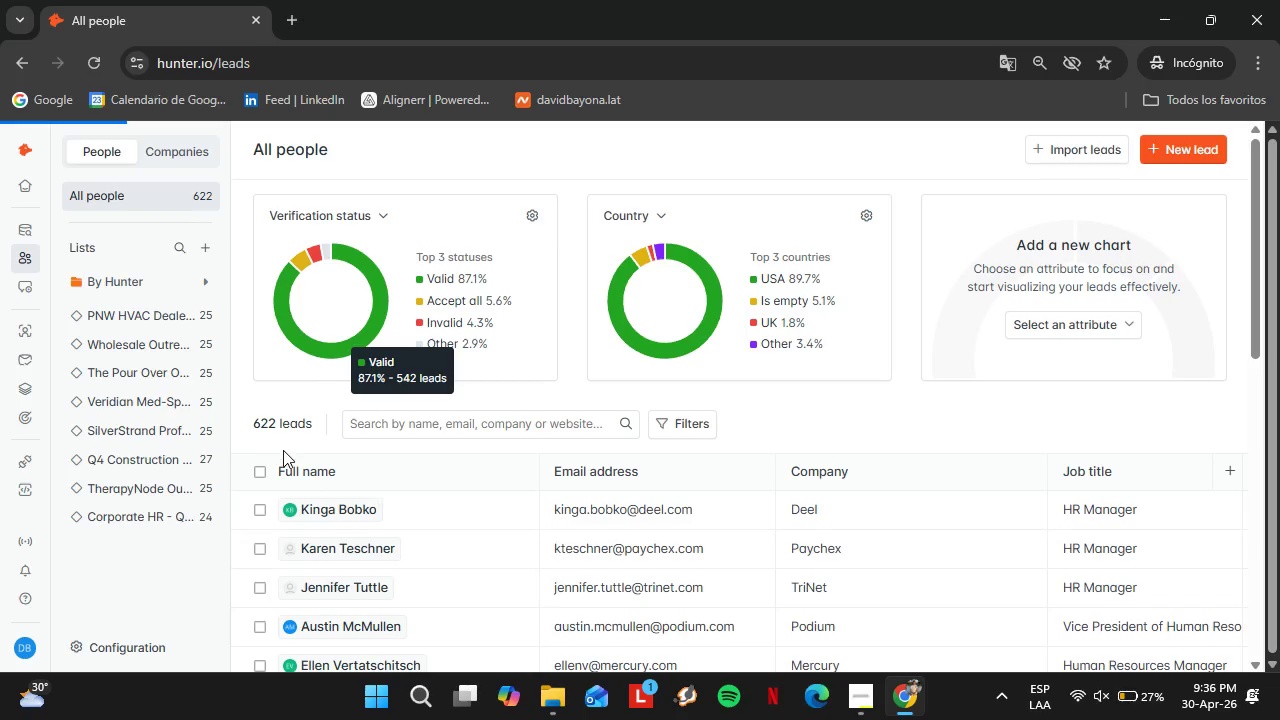 
scroll: coordinate [270, 535], scroll_direction: down, amount: 4.0
 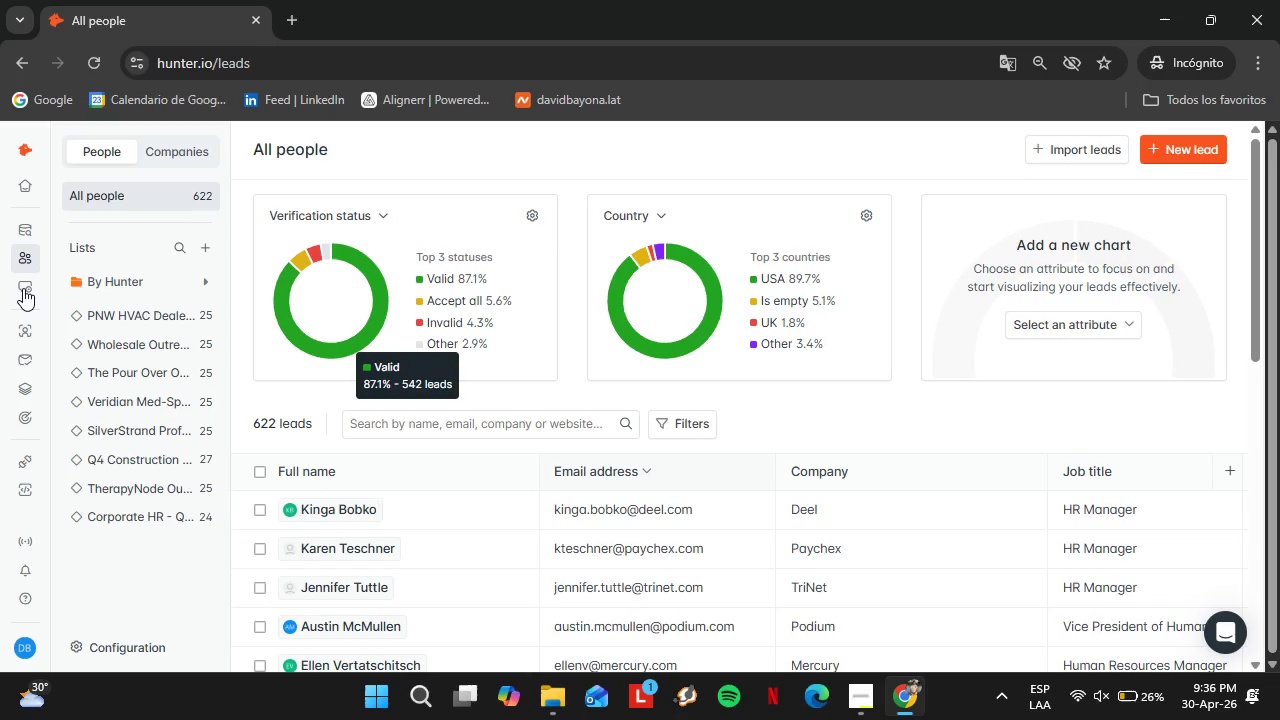 
left_click([856, 714])